 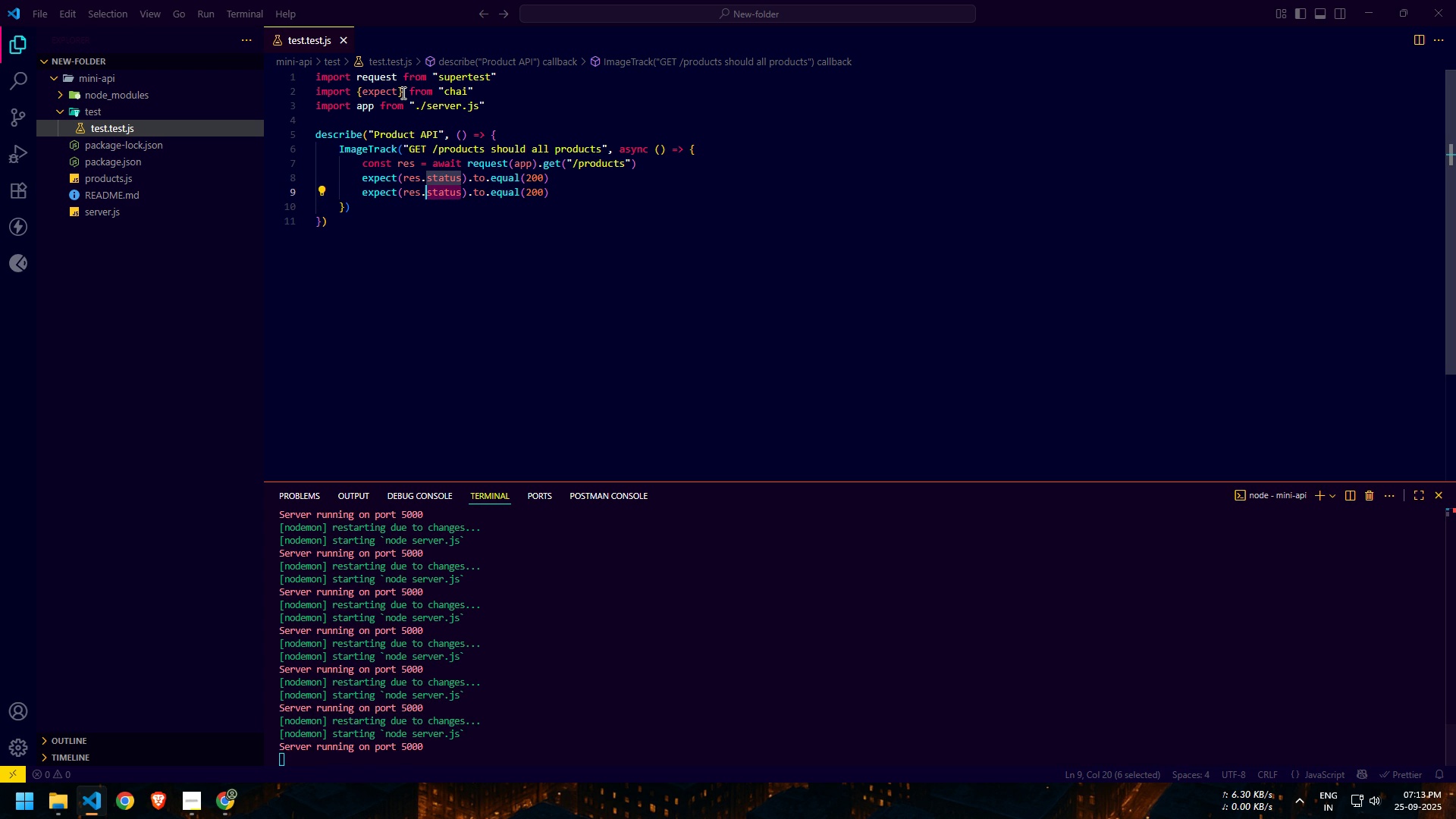 
type(body)
 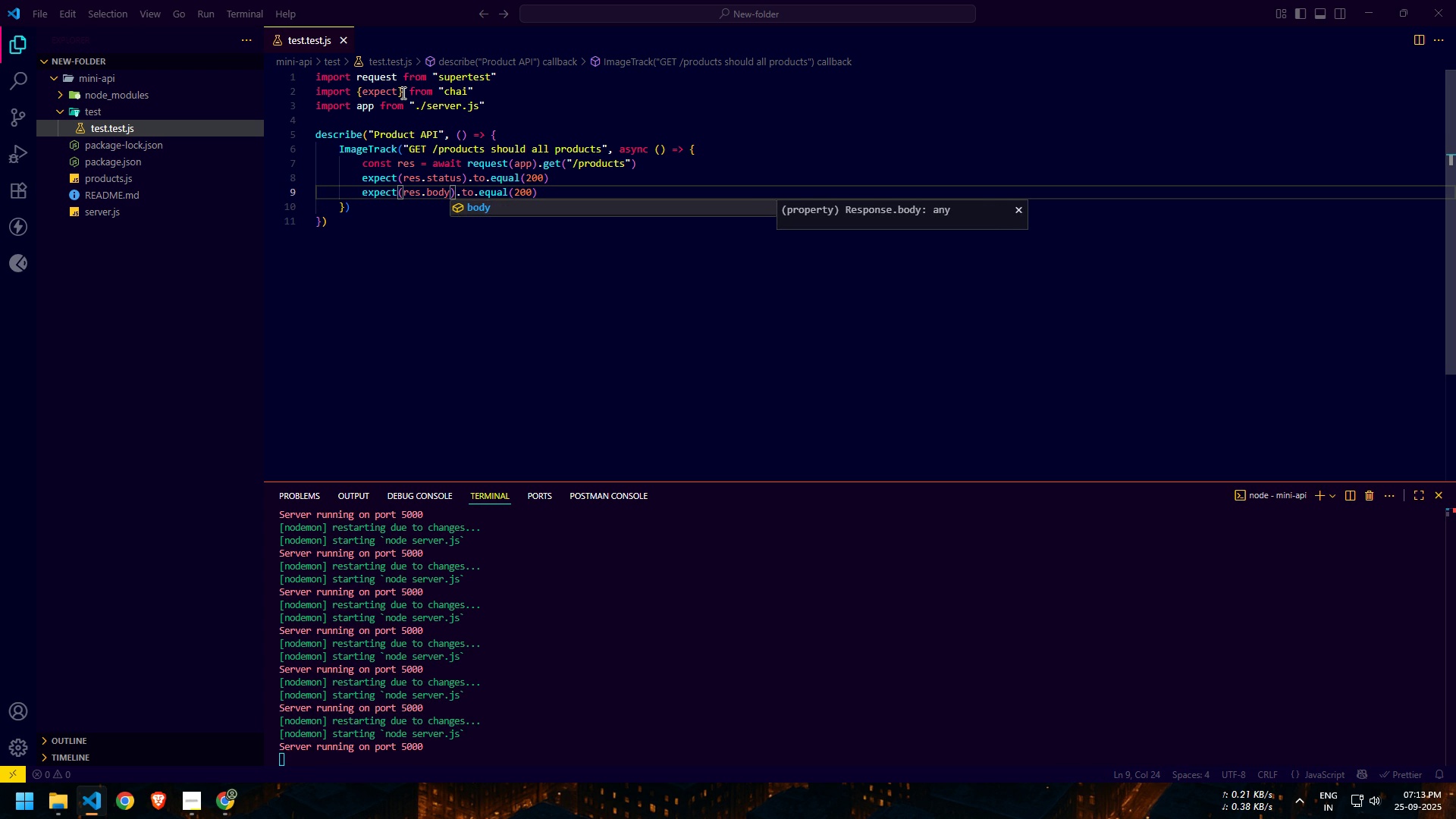 
key(ArrowRight)
 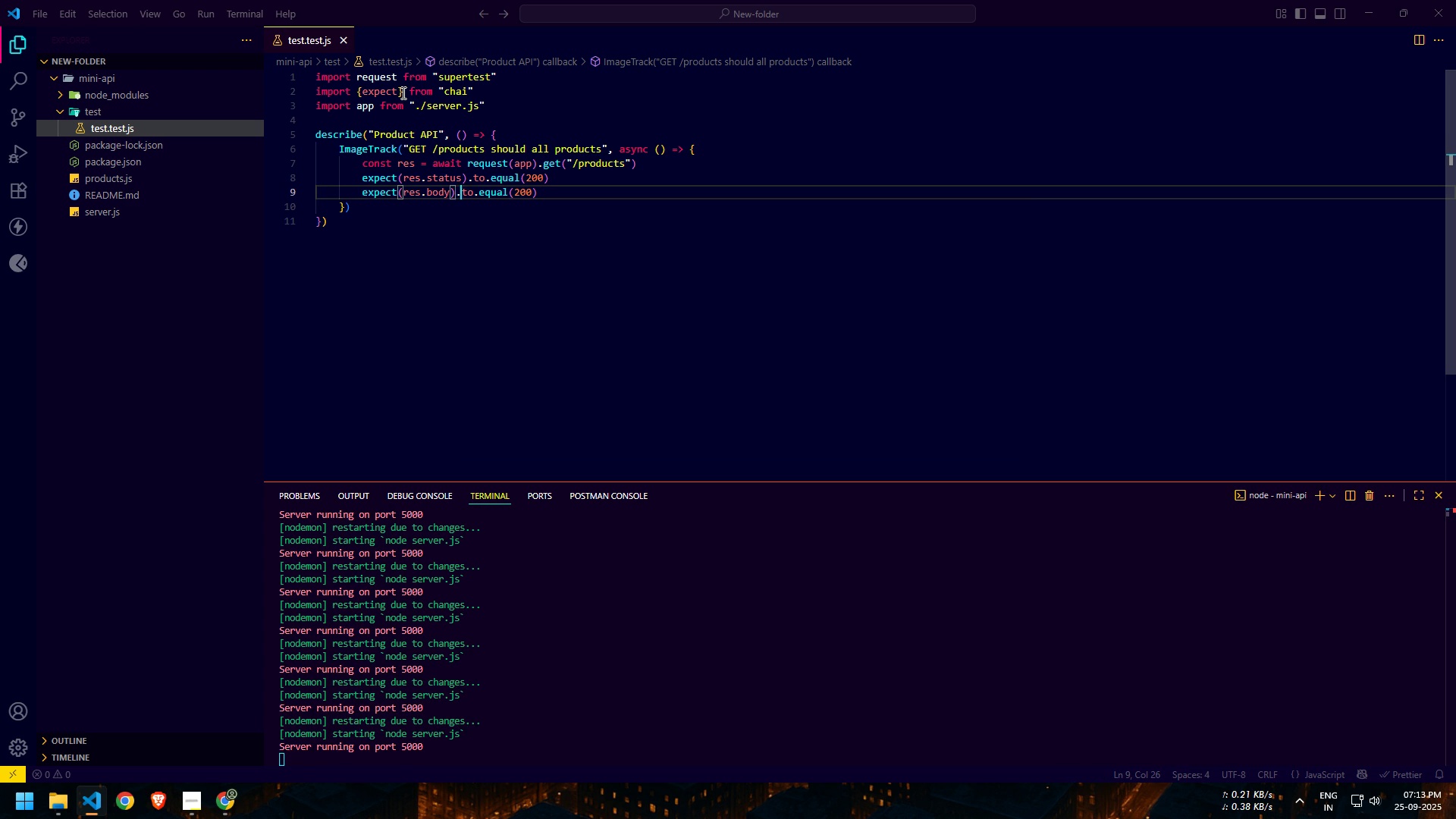 
key(ArrowRight)
 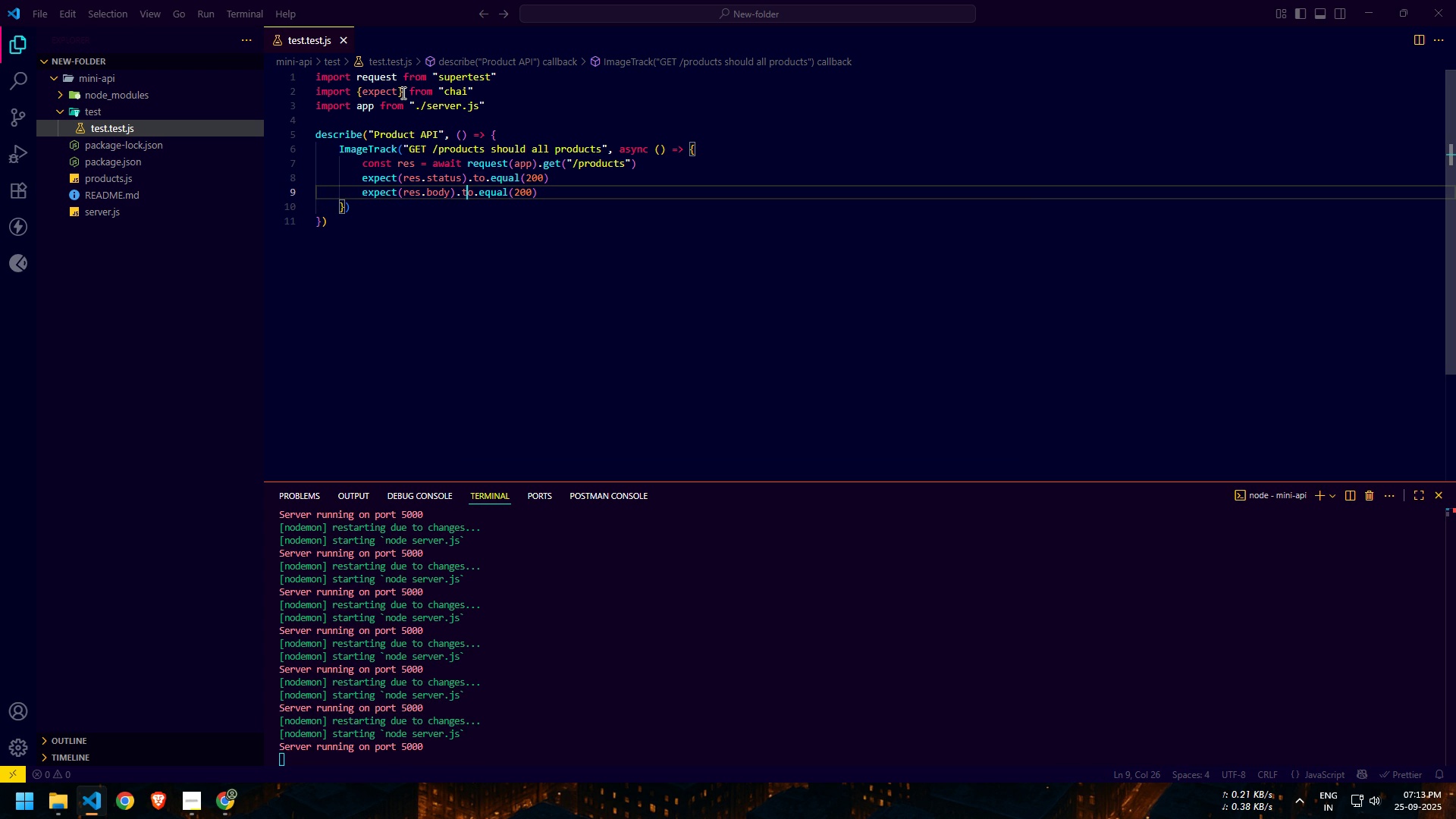 
key(ArrowRight)
 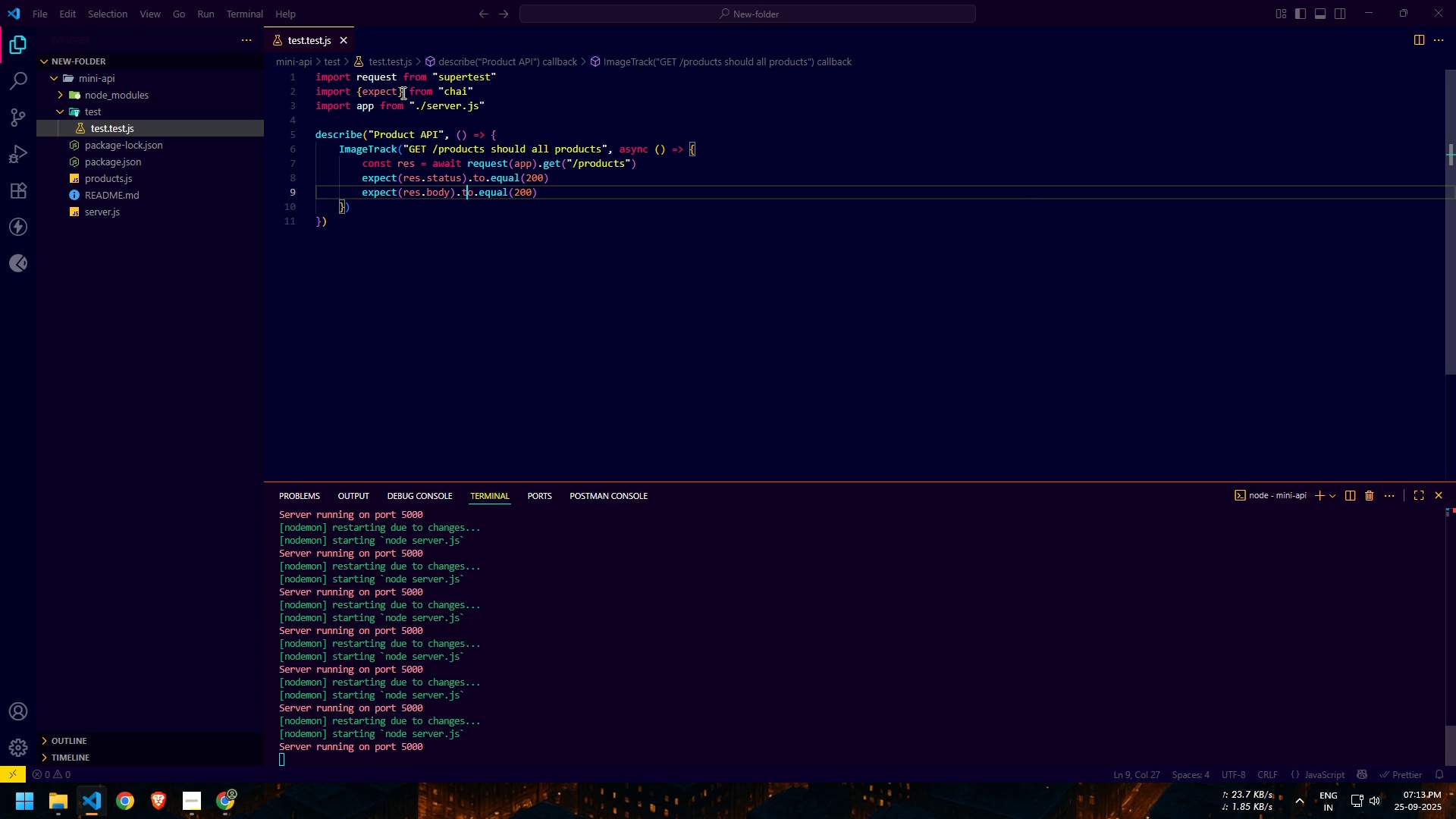 
key(ArrowRight)
 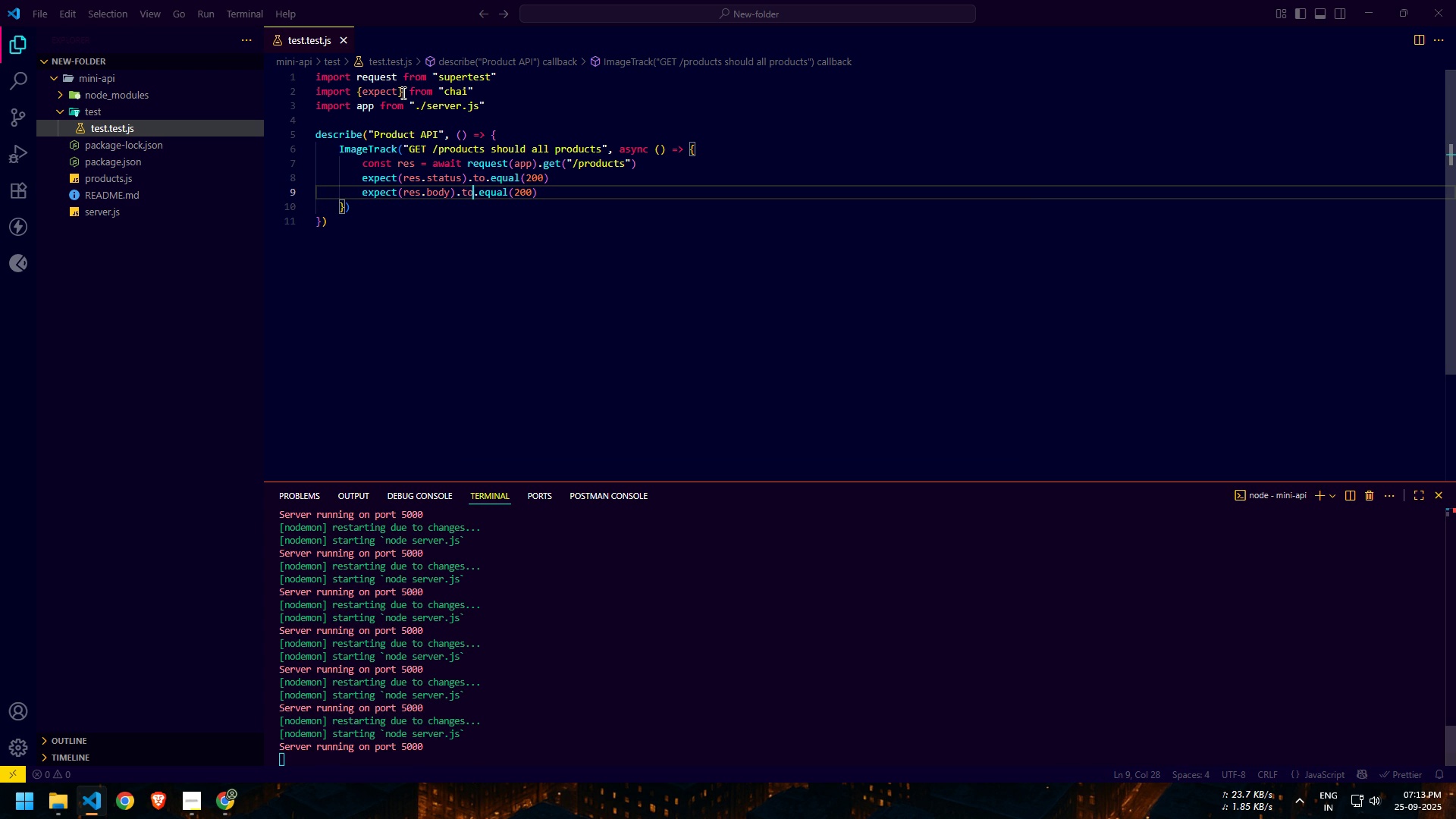 
key(ArrowRight)
 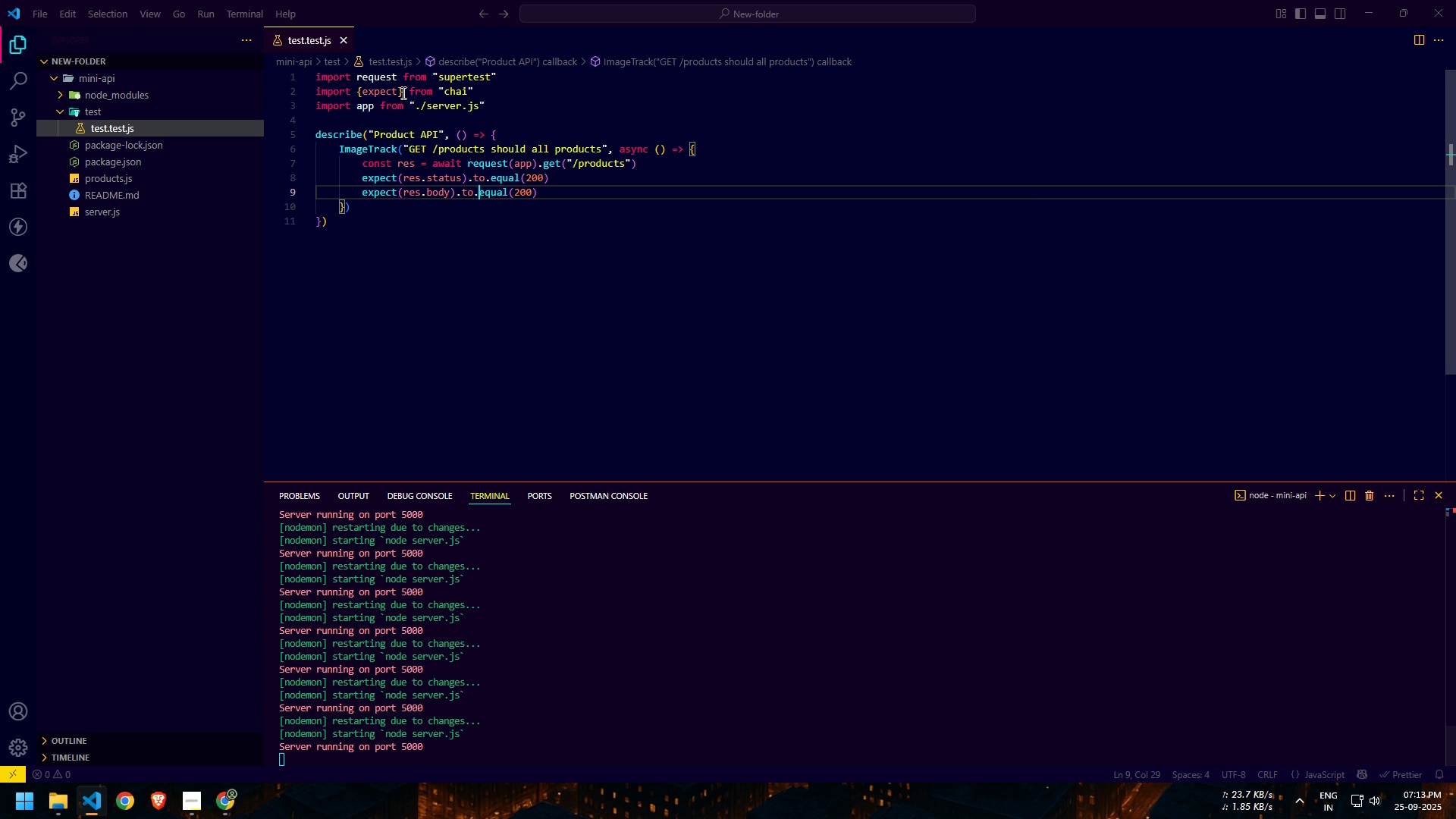 
type(be.)